 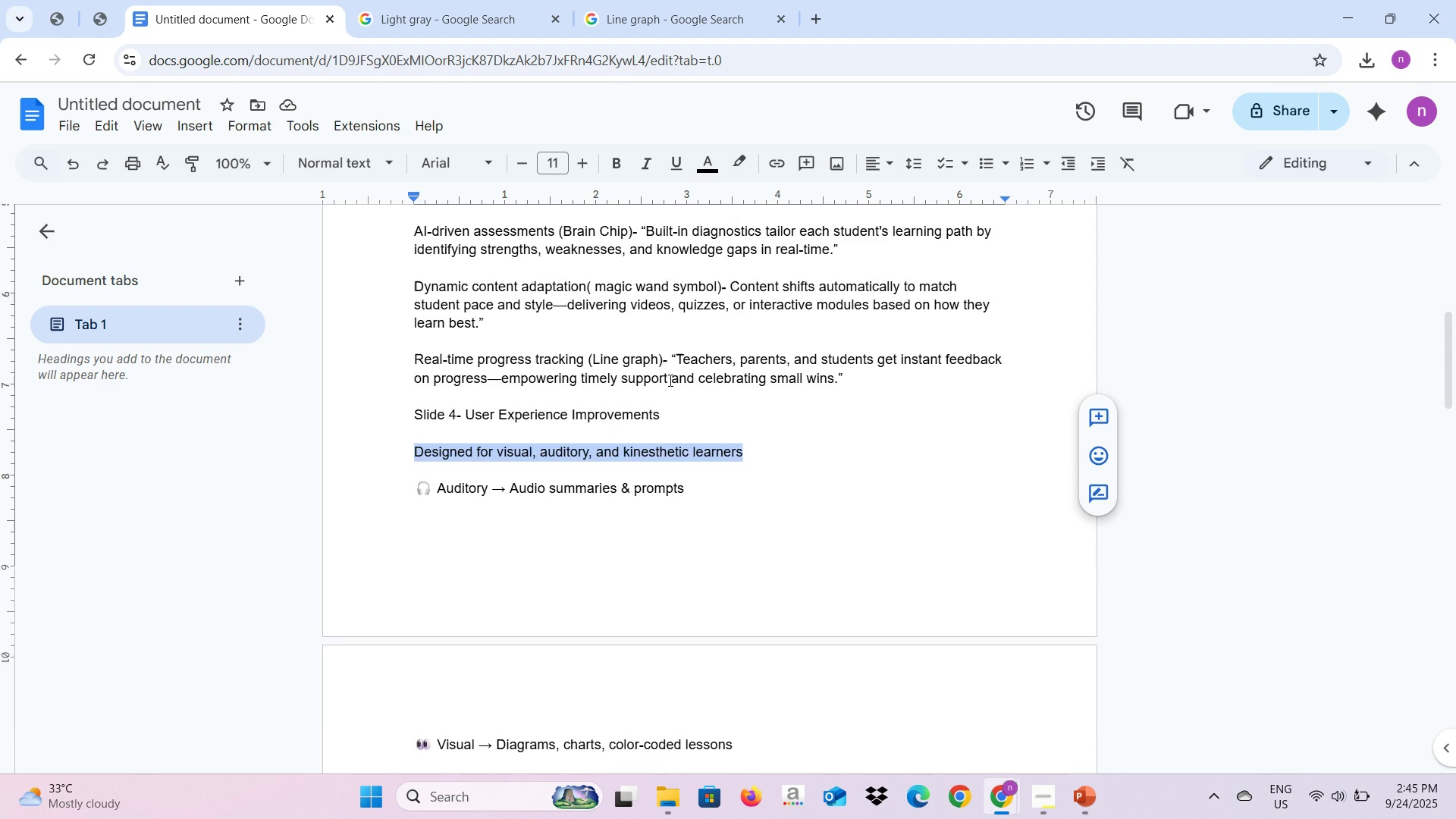 
key(Alt+AltLeft)
 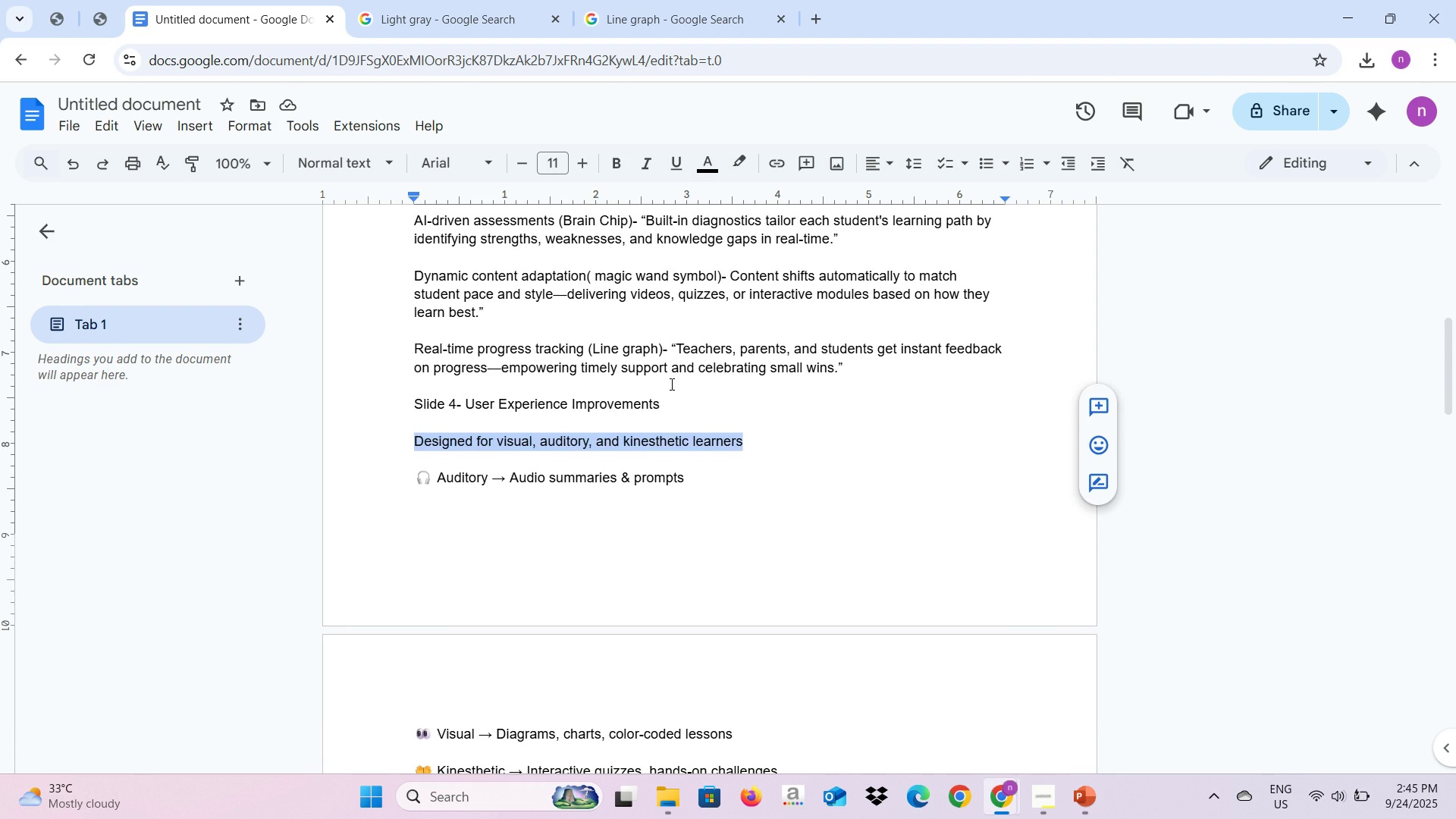 
key(Alt+Tab)
 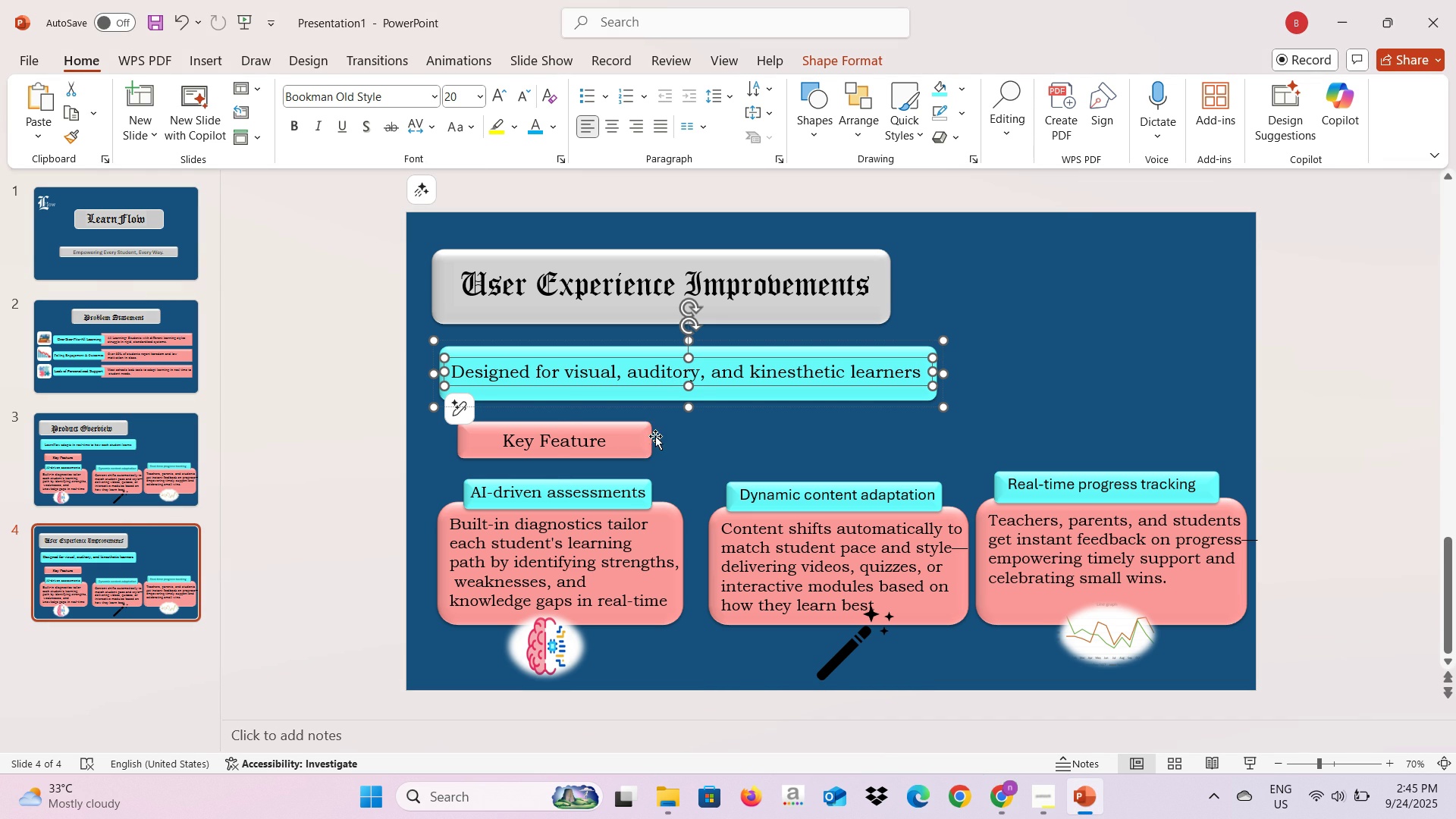 
left_click([648, 441])
 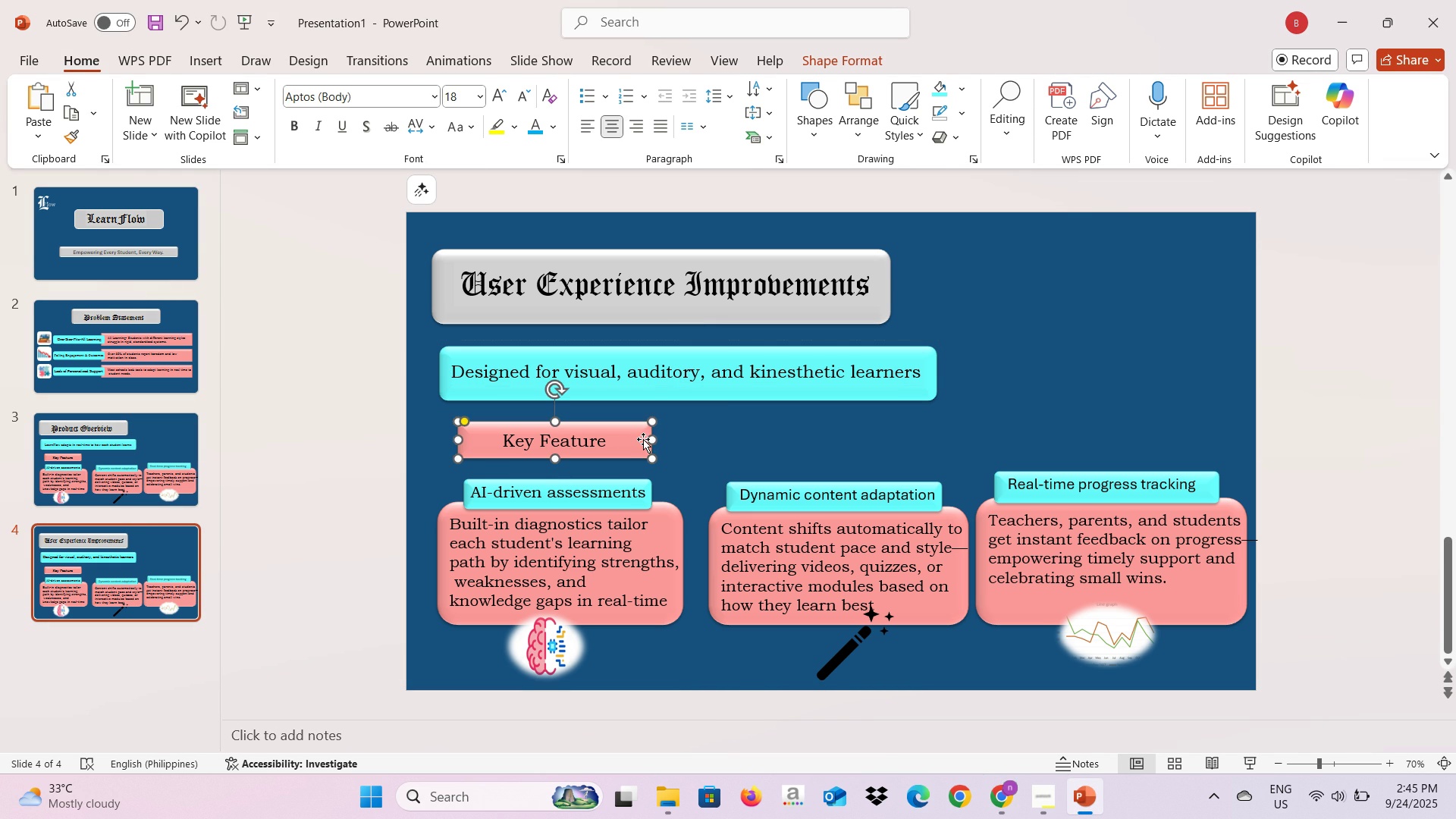 
key(Backspace)
 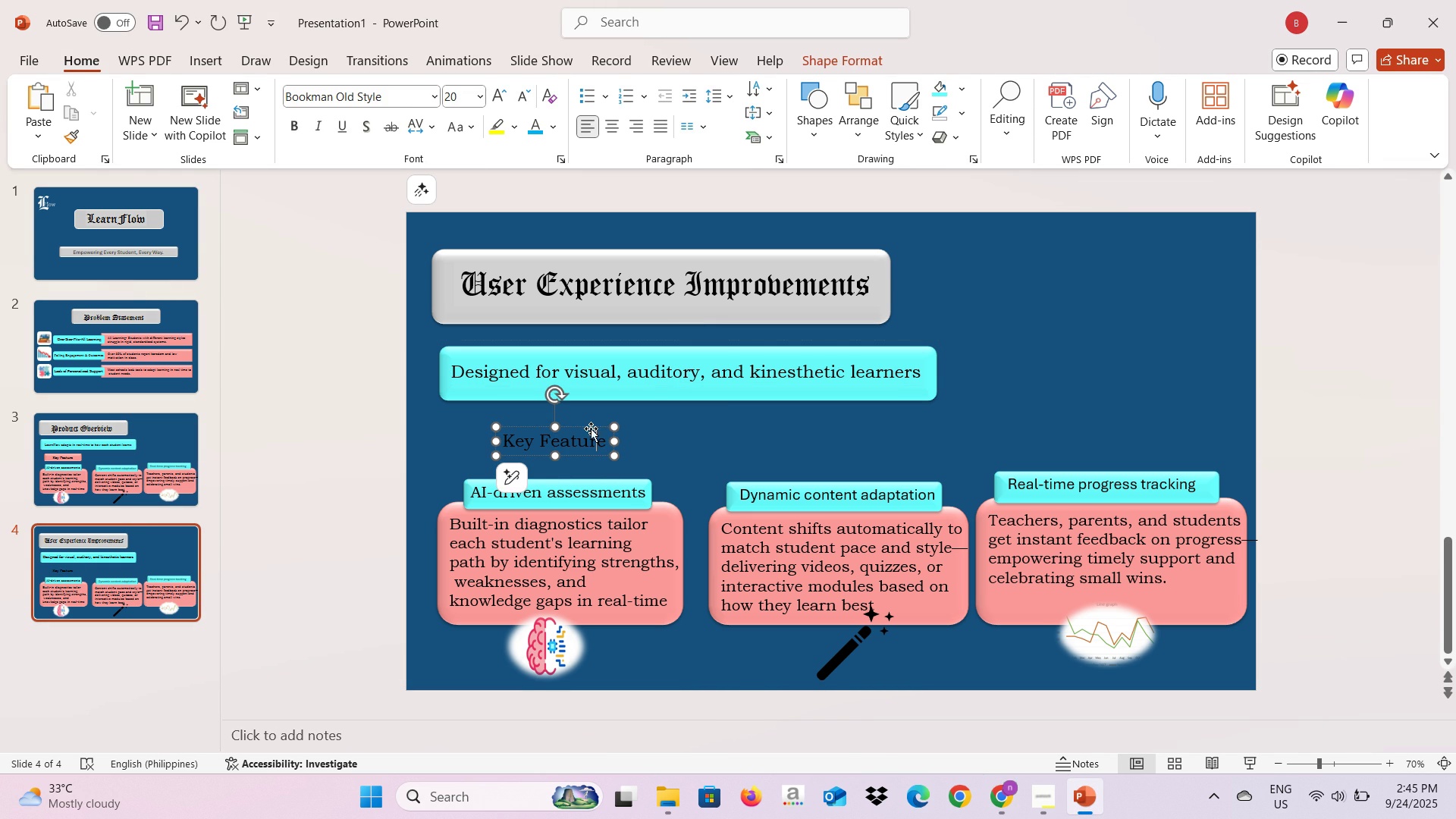 
left_click([591, 428])
 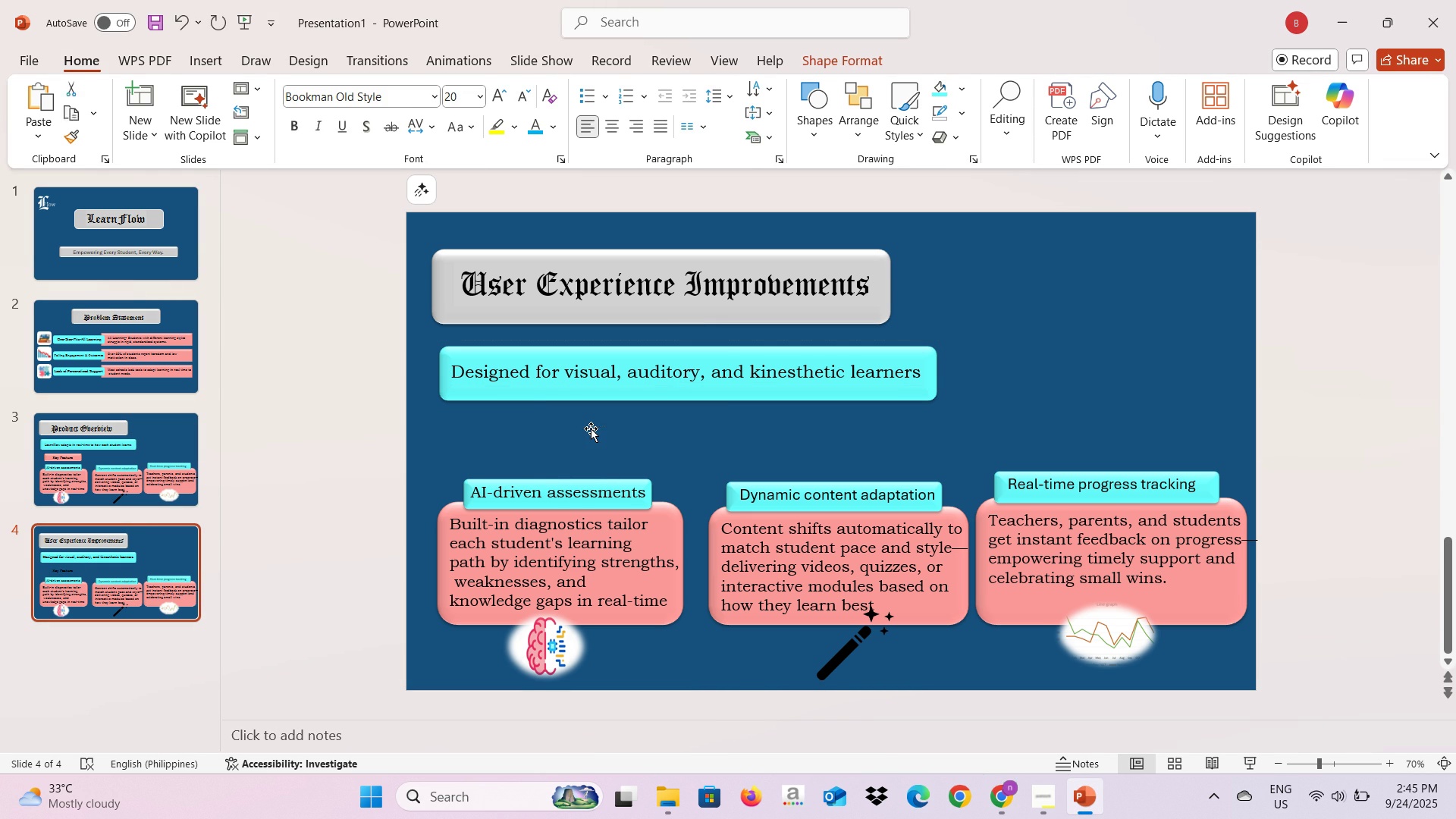 
key(Backspace)
 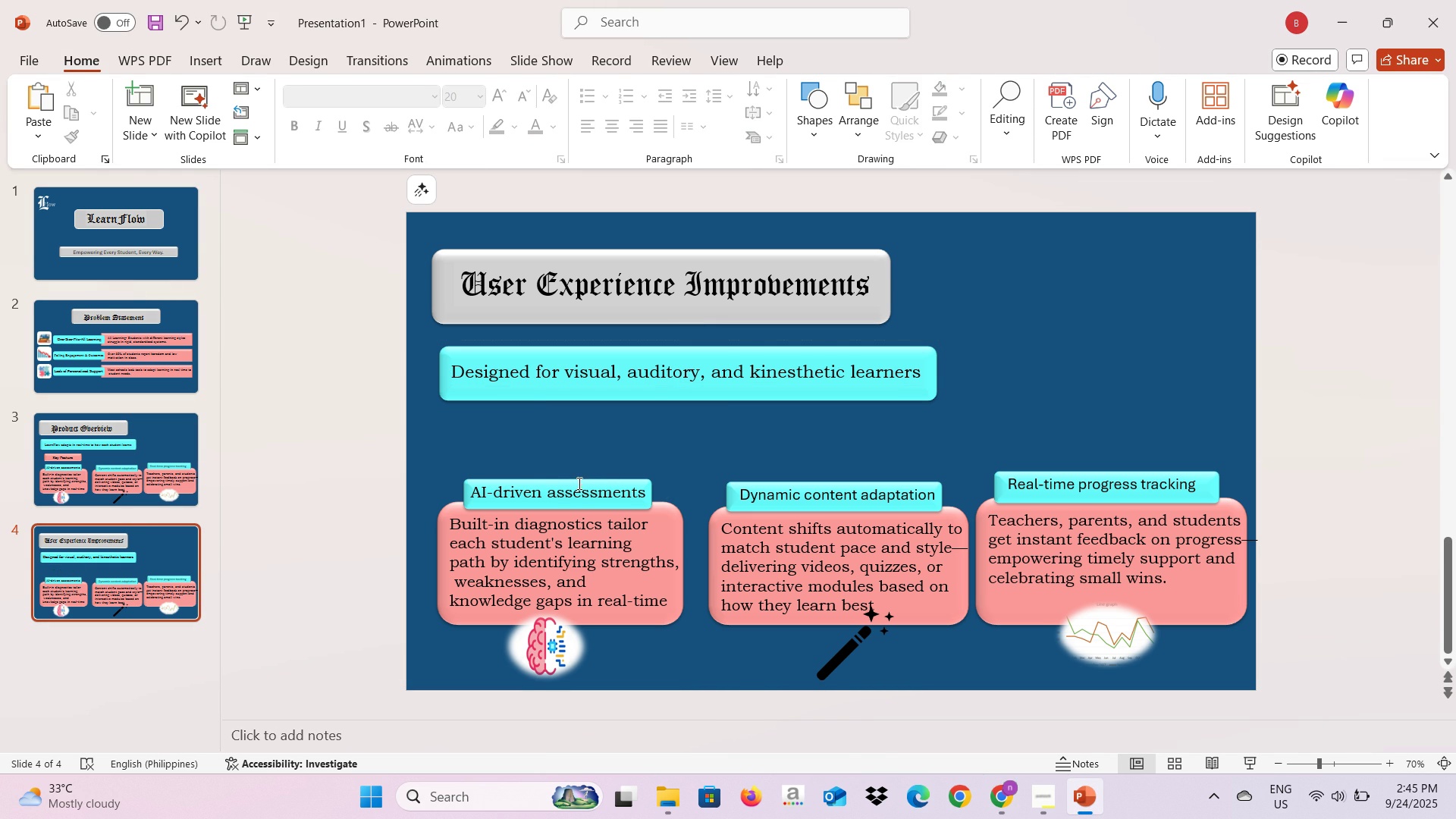 
left_click([578, 483])
 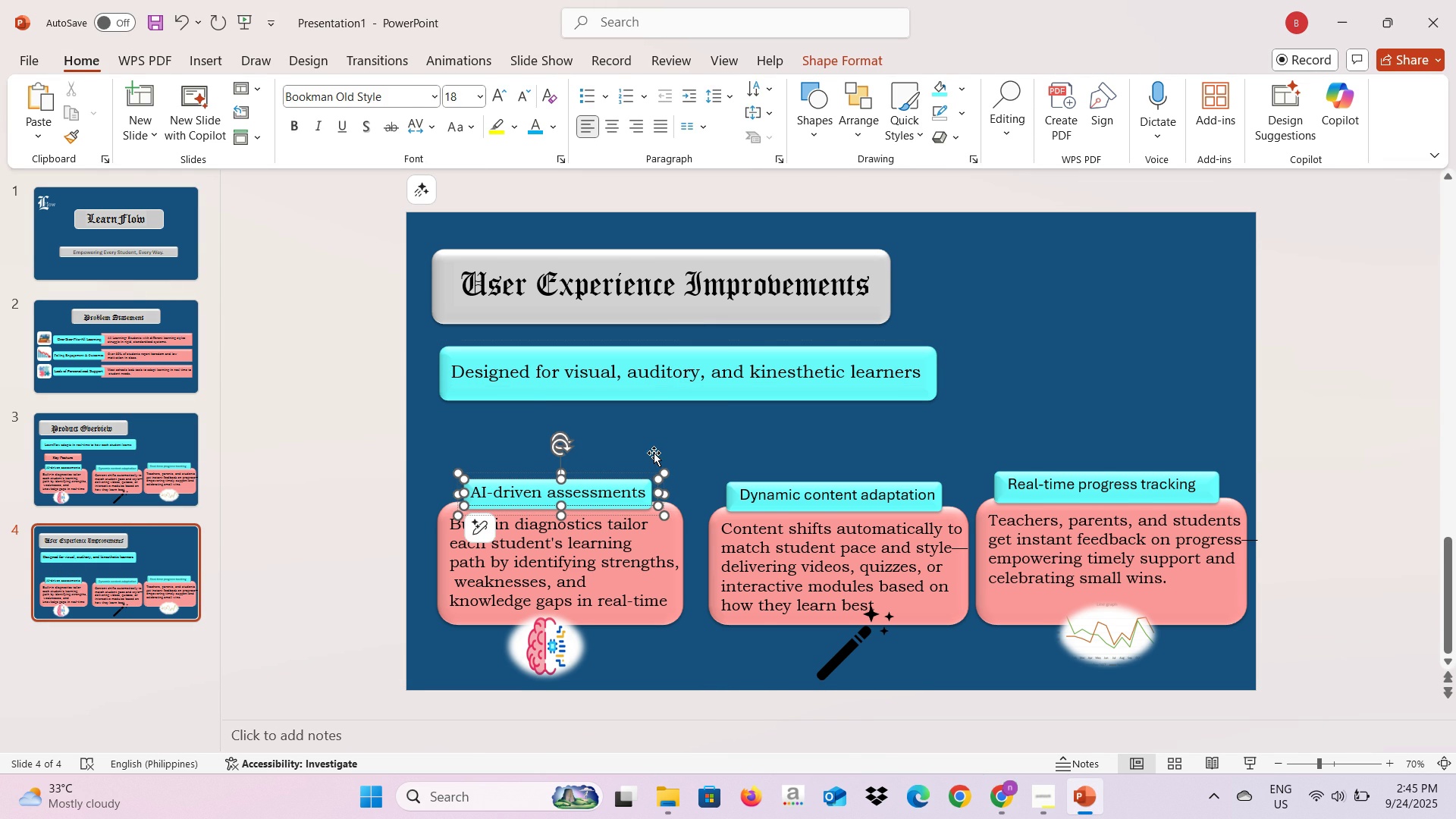 
left_click([654, 453])
 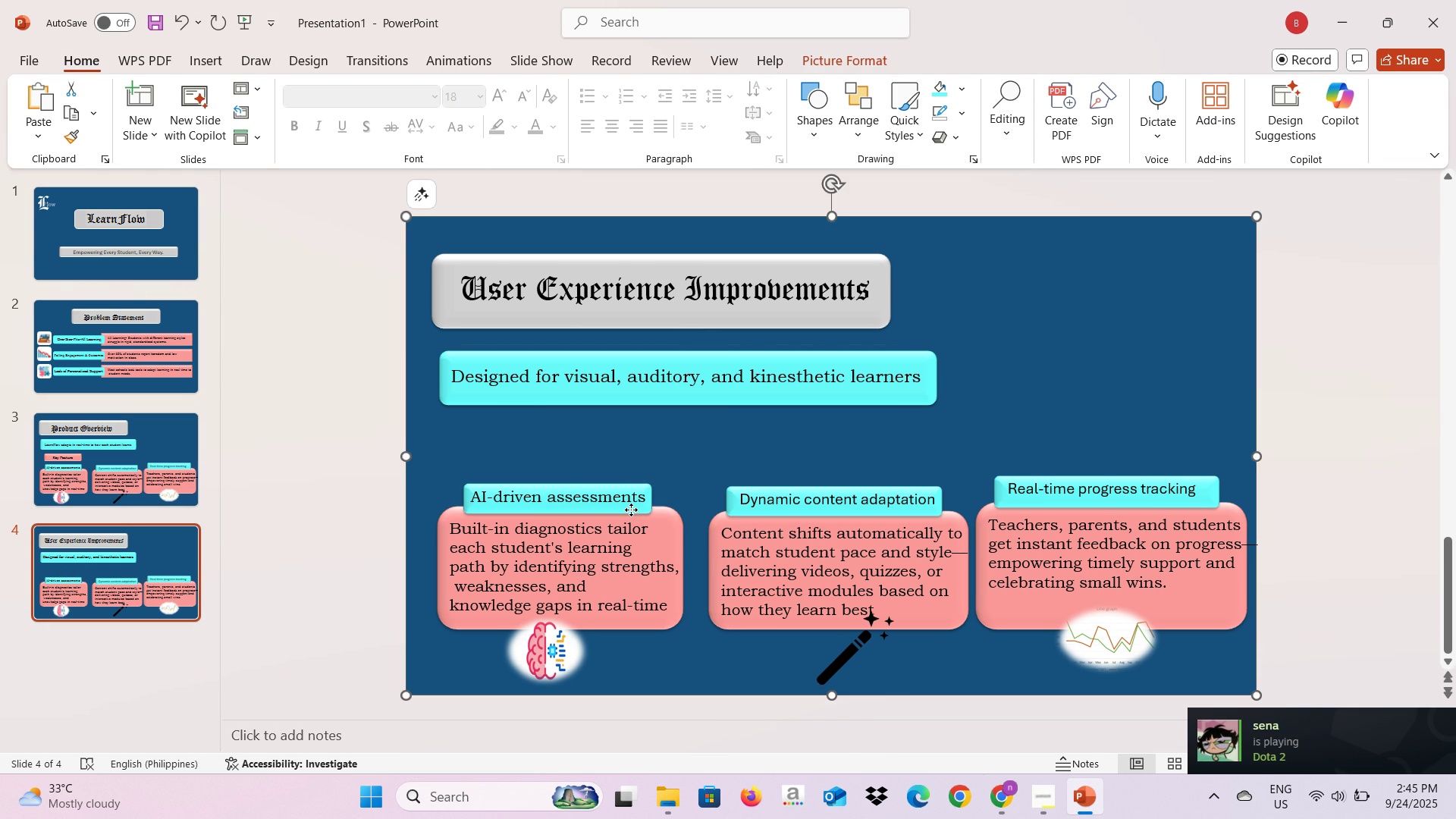 
left_click([631, 510])